 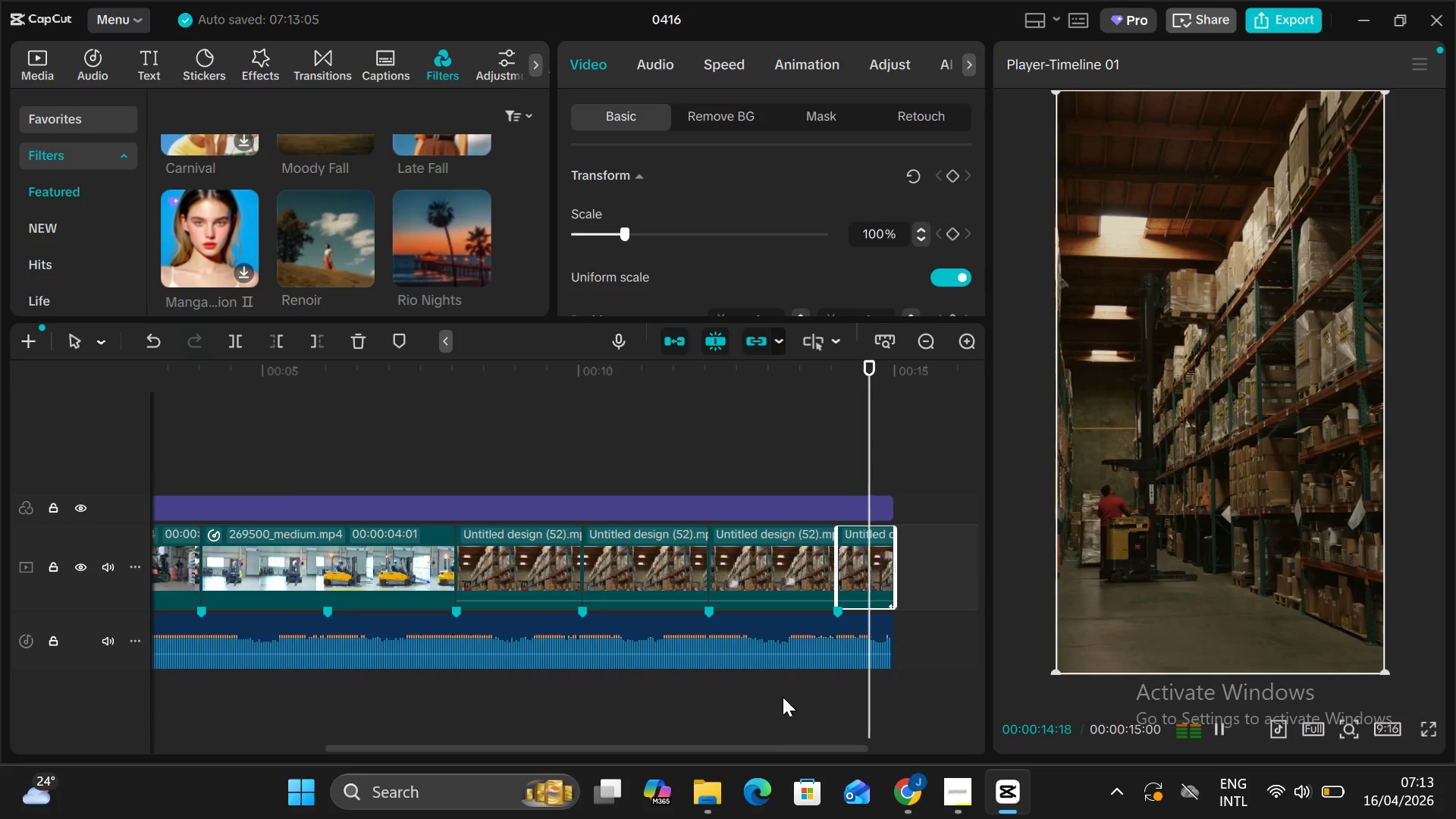 
left_click([861, 566])
 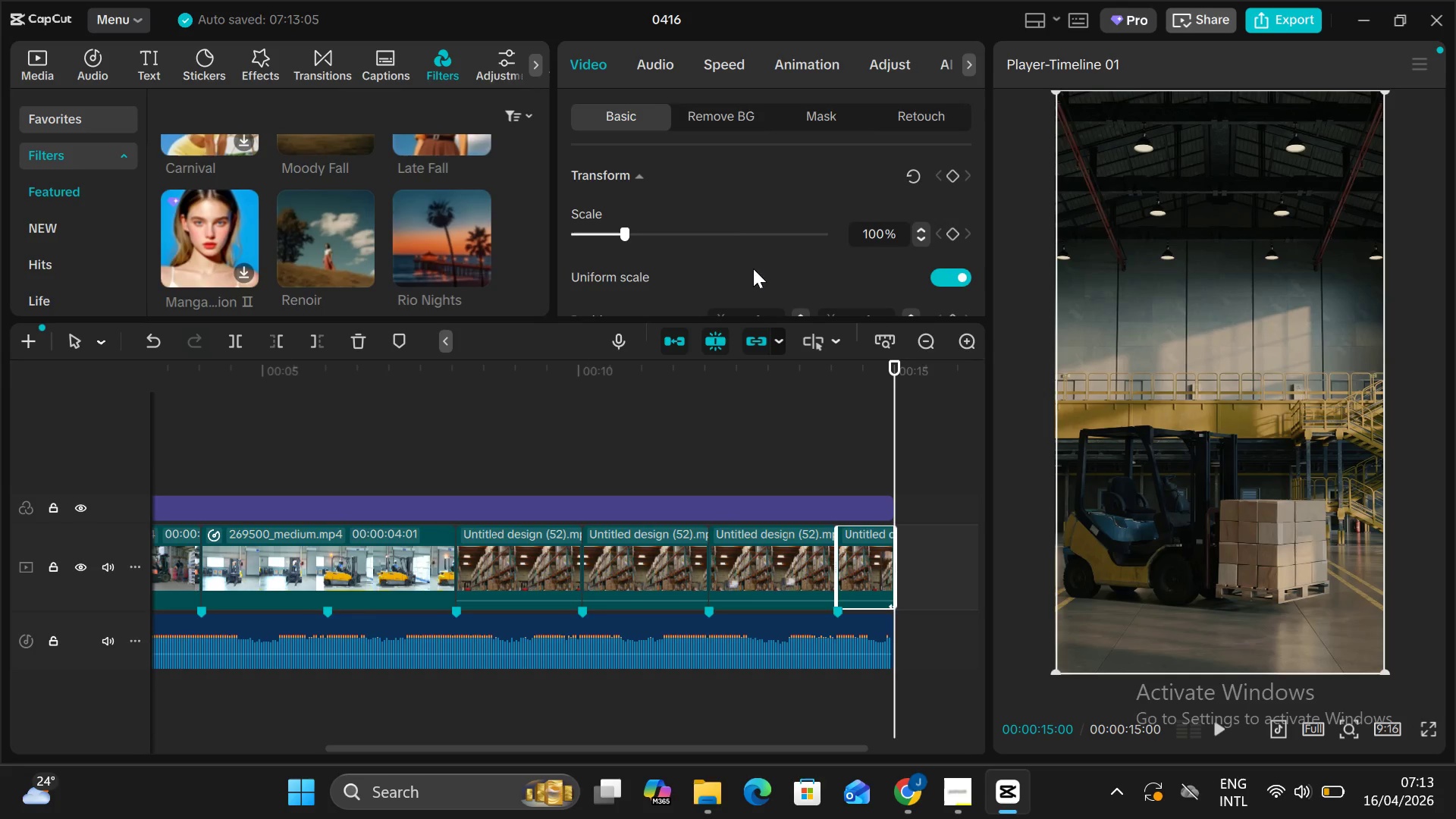 
left_click([804, 49])
 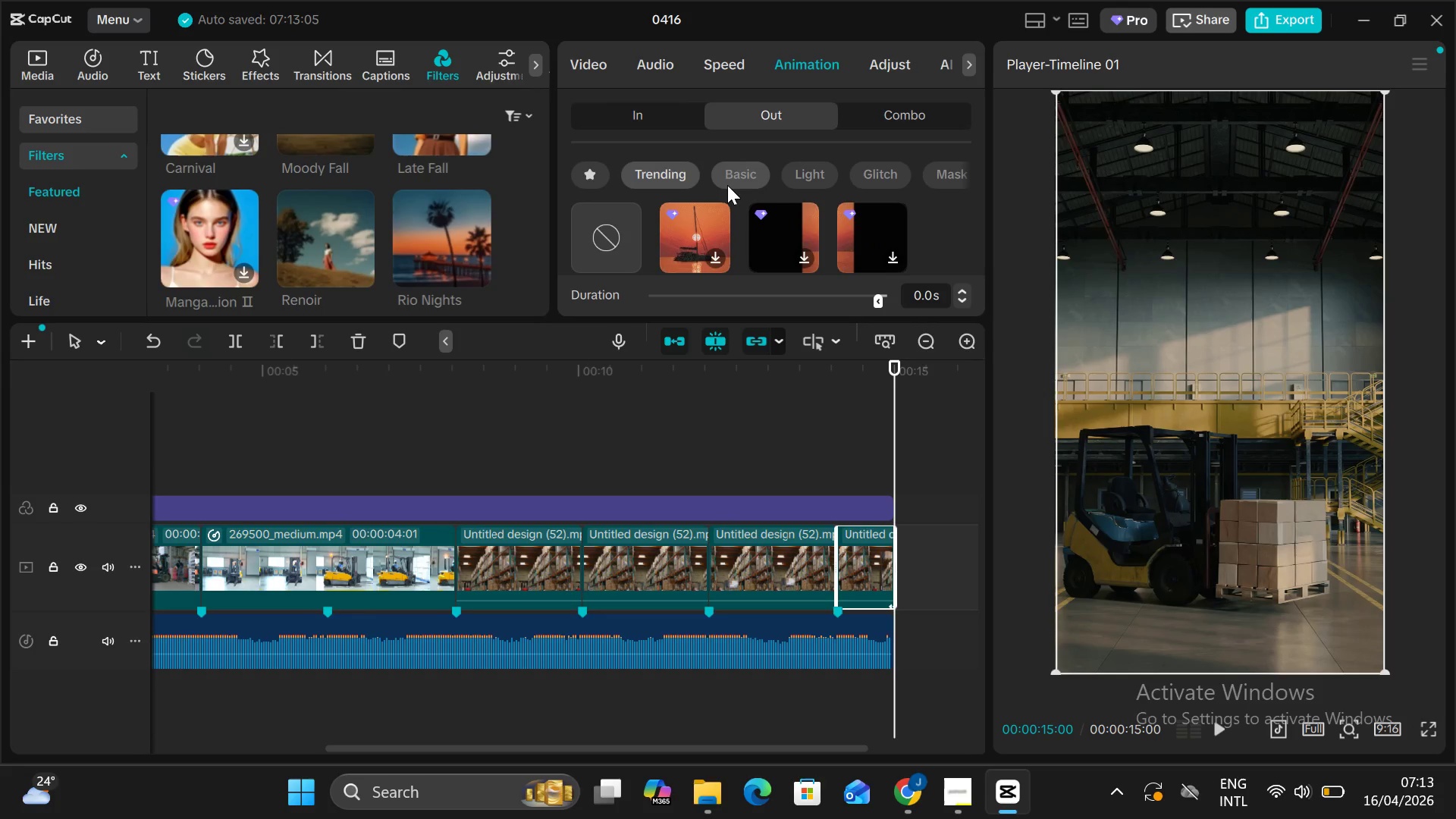 
scroll: coordinate [716, 260], scroll_direction: down, amount: 3.0
 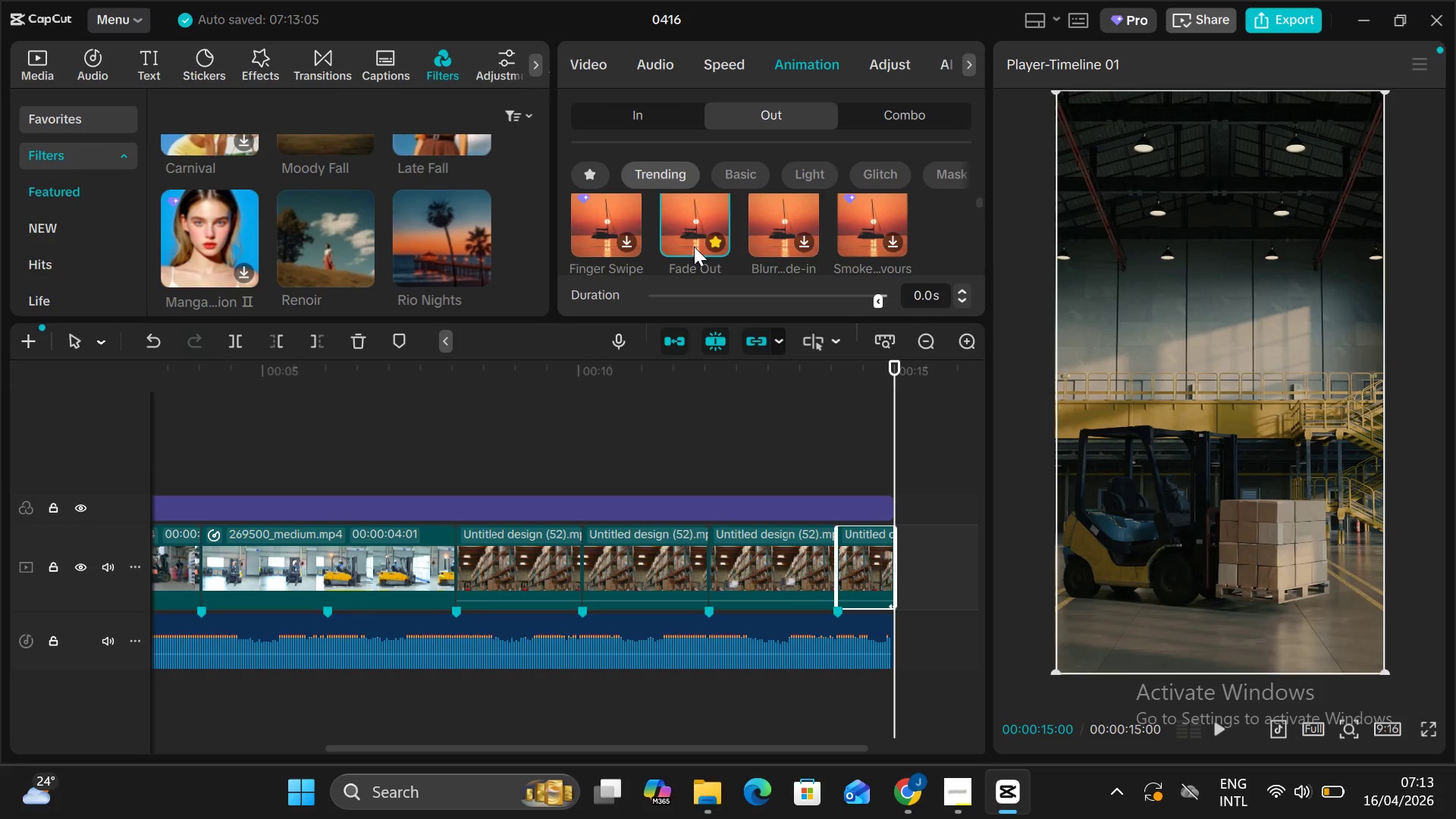 
left_click([694, 246])
 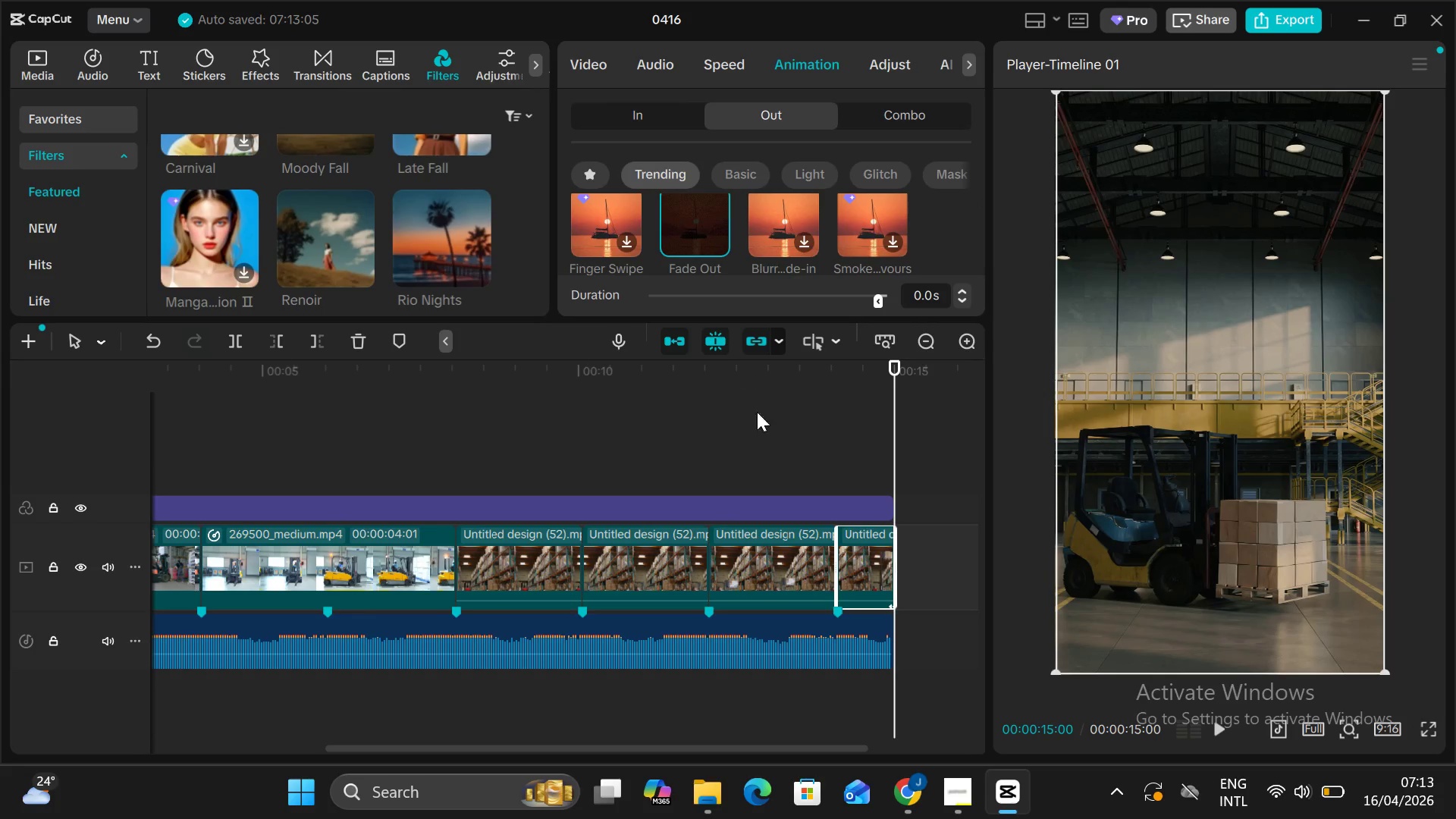 
left_click([770, 469])
 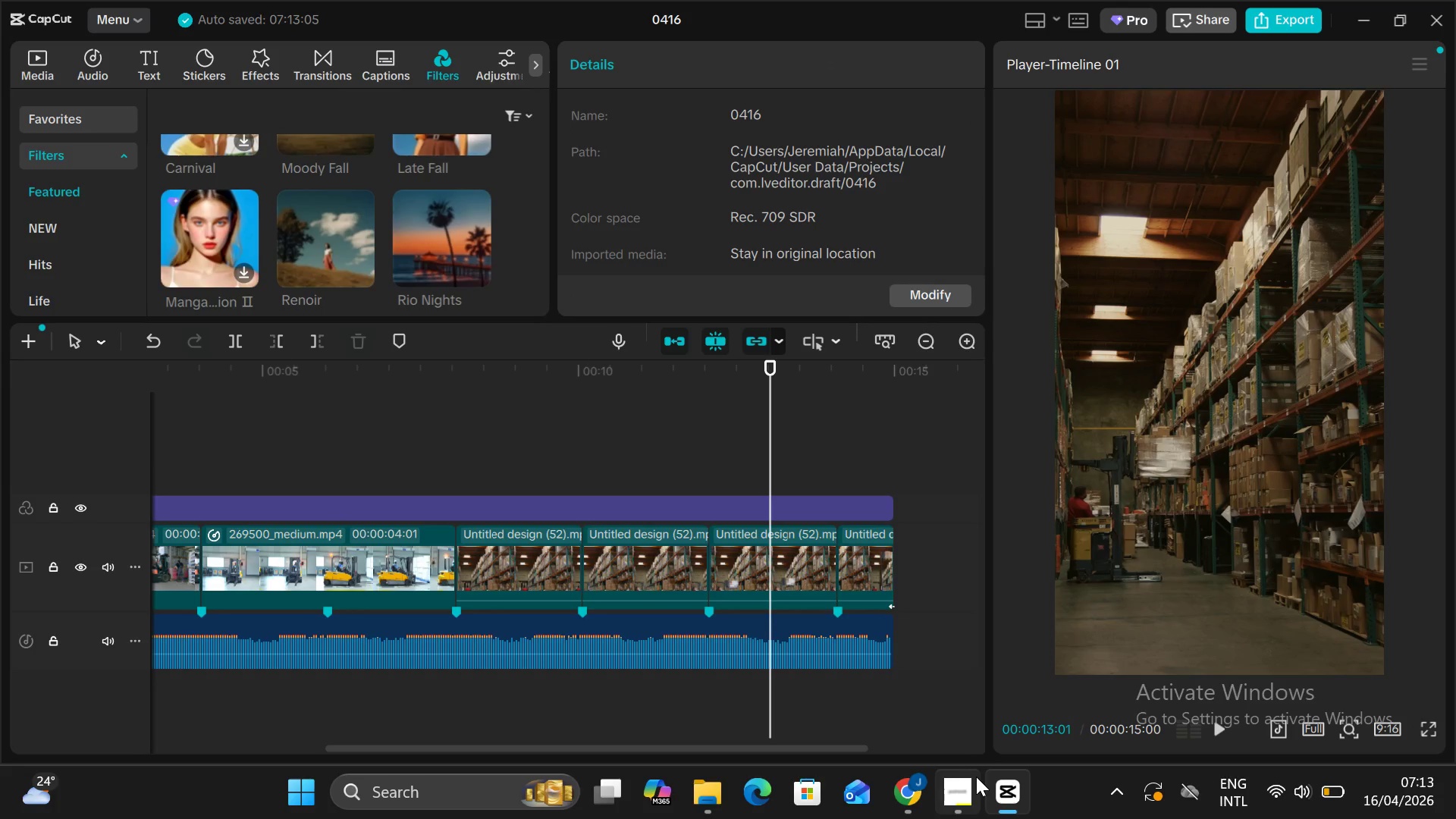 
left_click([999, 786])
 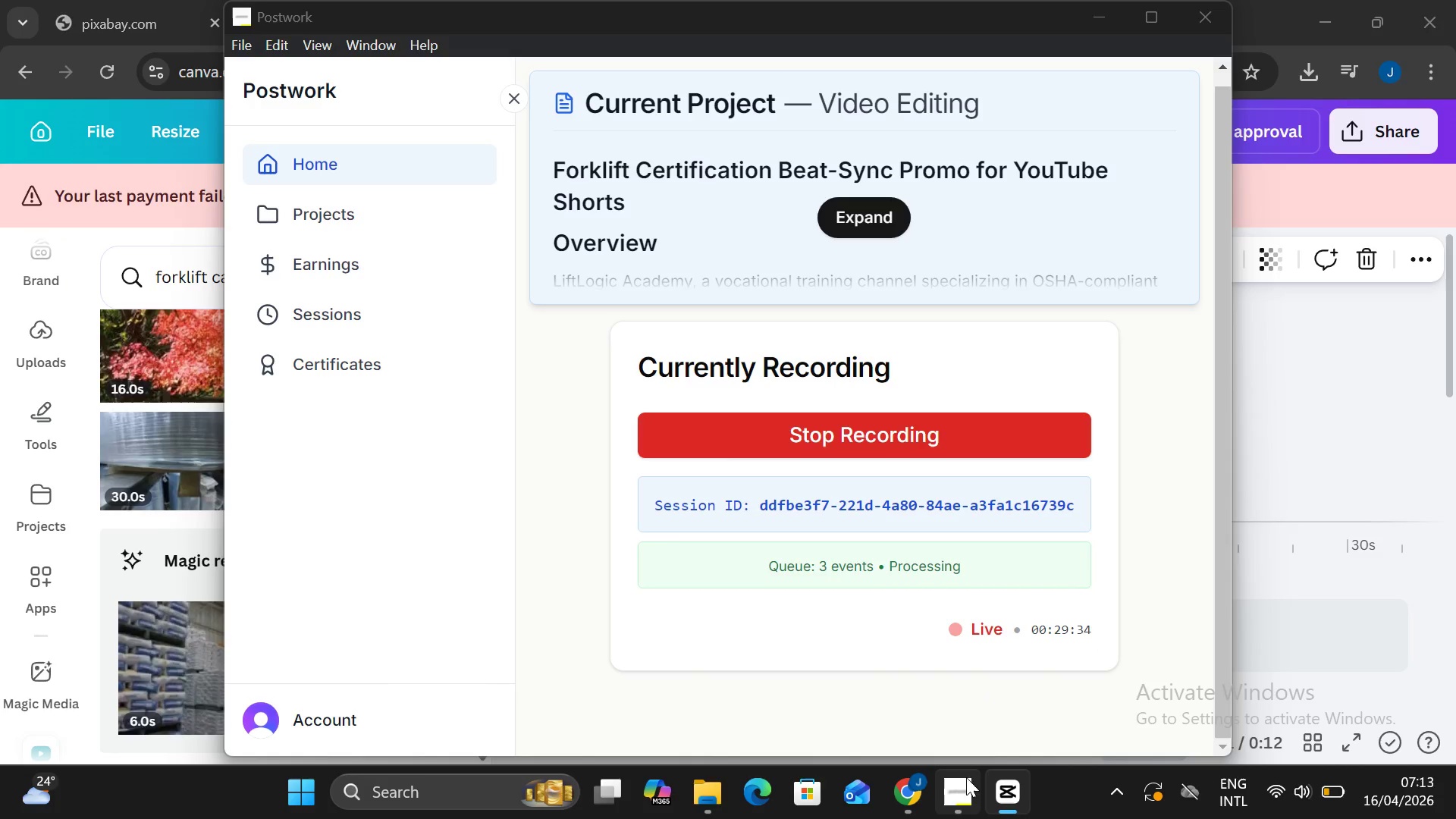 
left_click([971, 785])